 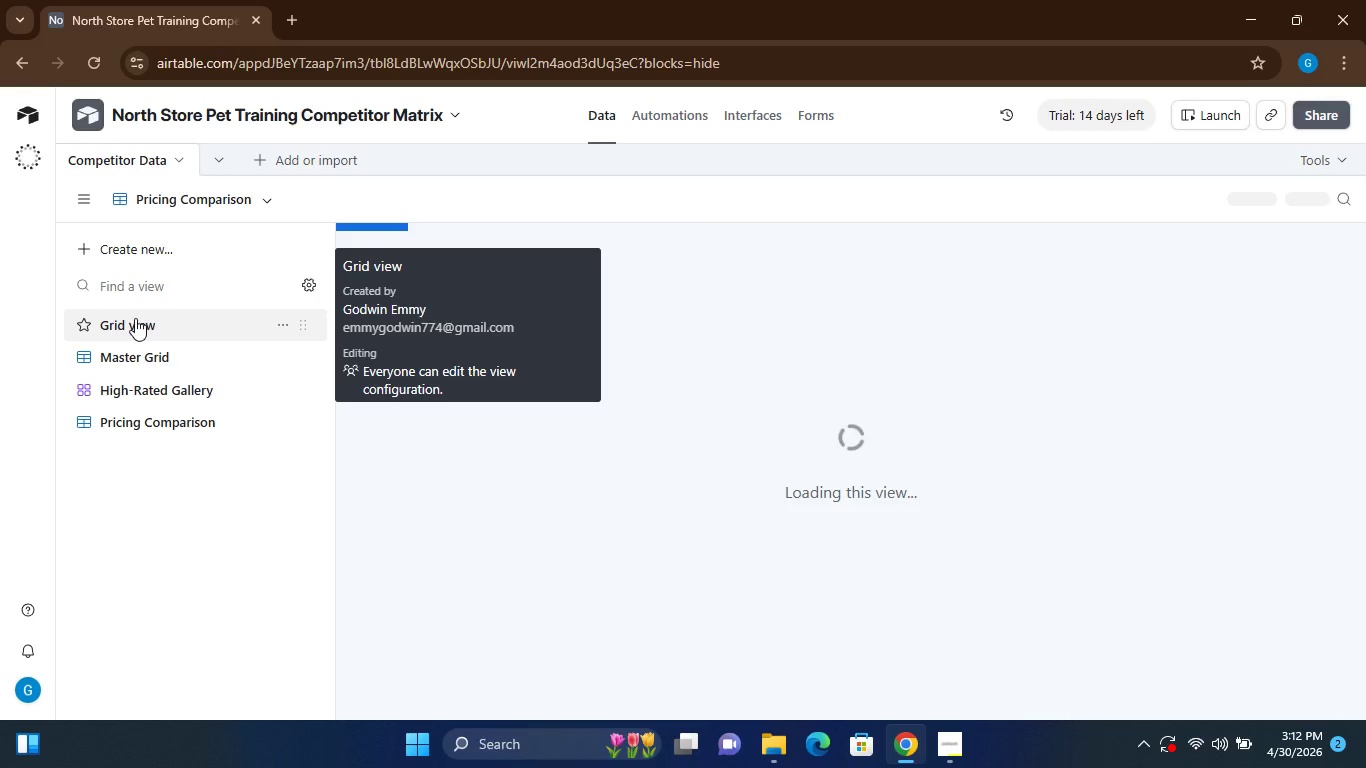 
mouse_move([156, 433])
 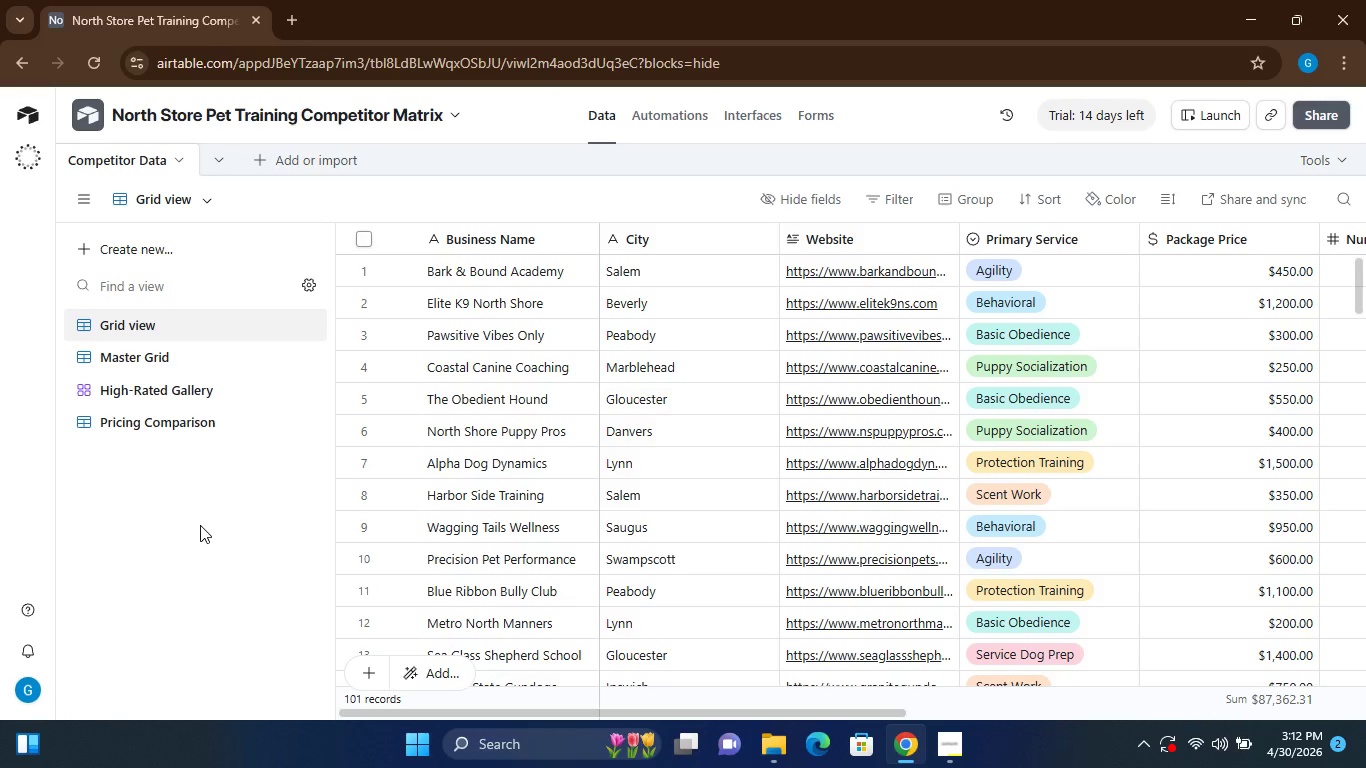 
wait(14.12)
 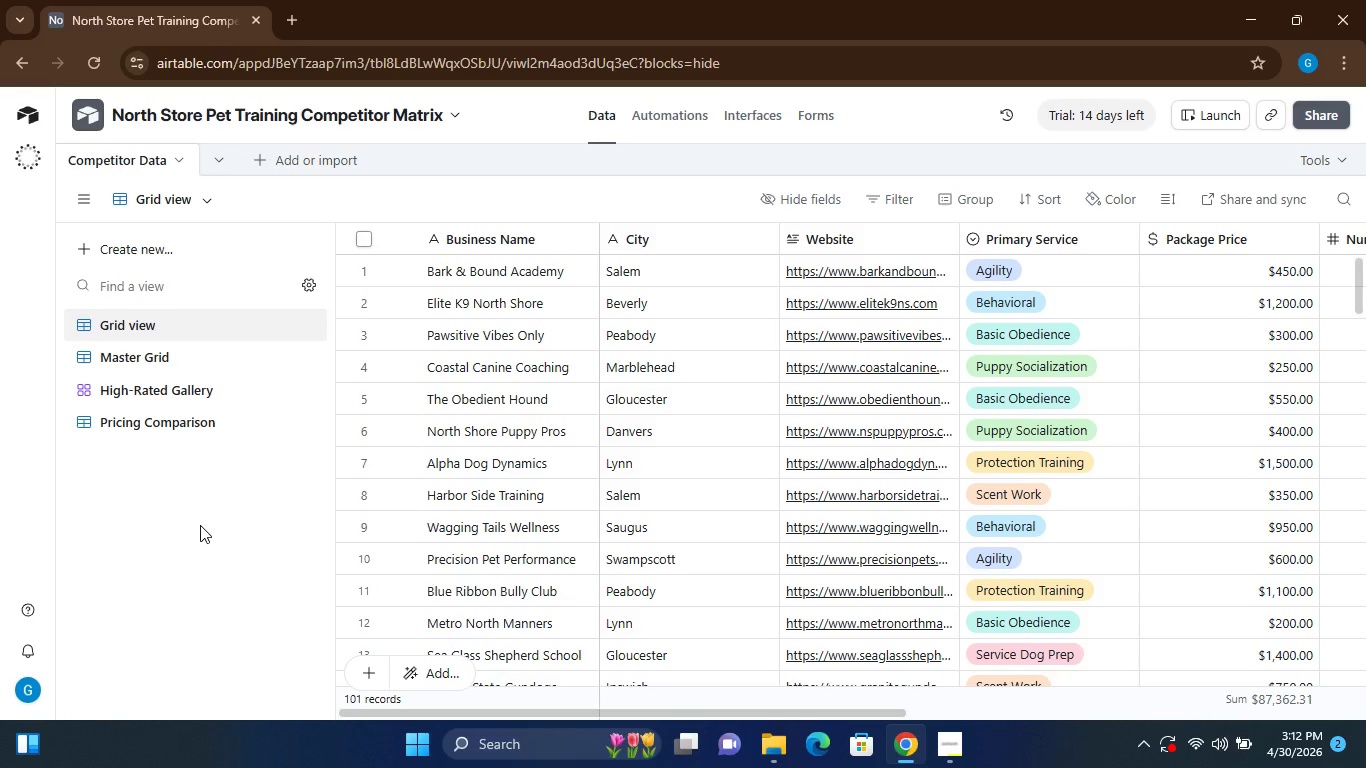 
mouse_move([214, 389])
 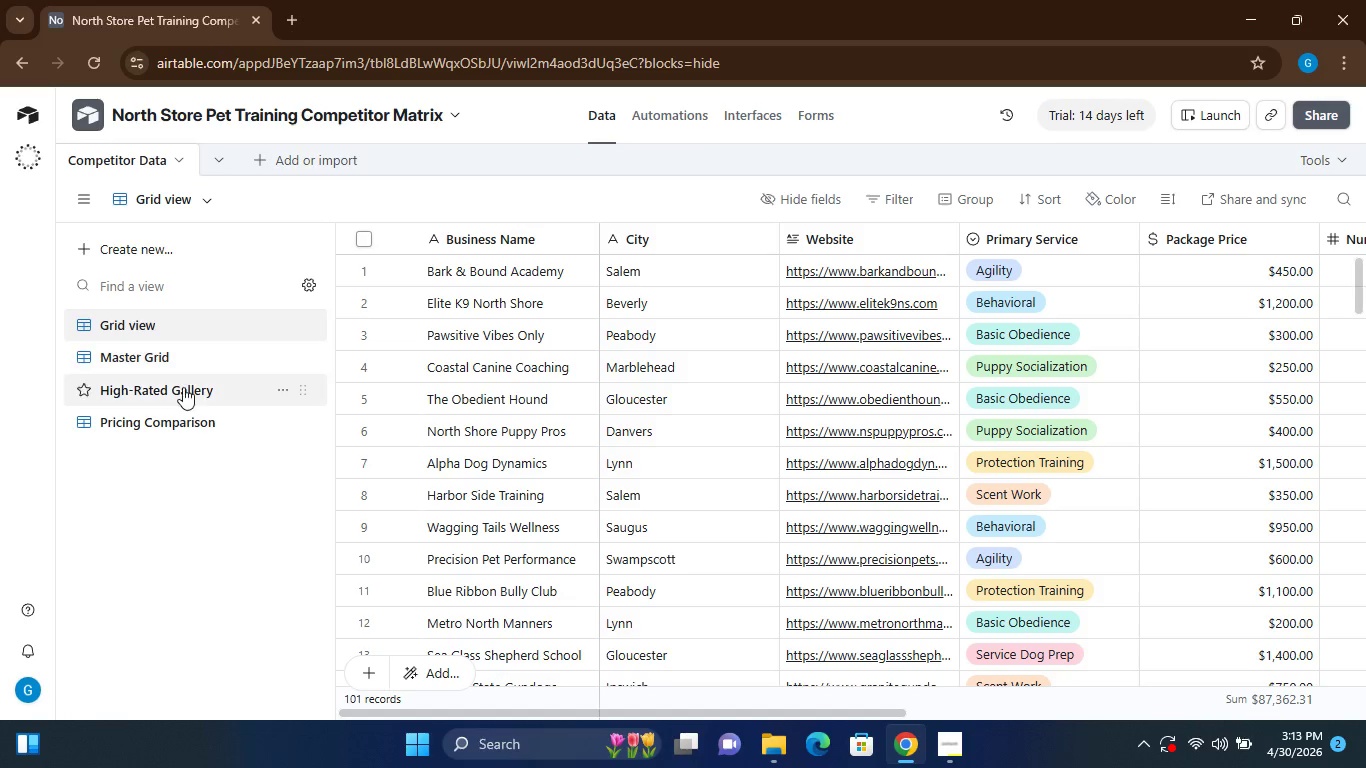 
wait(16.11)
 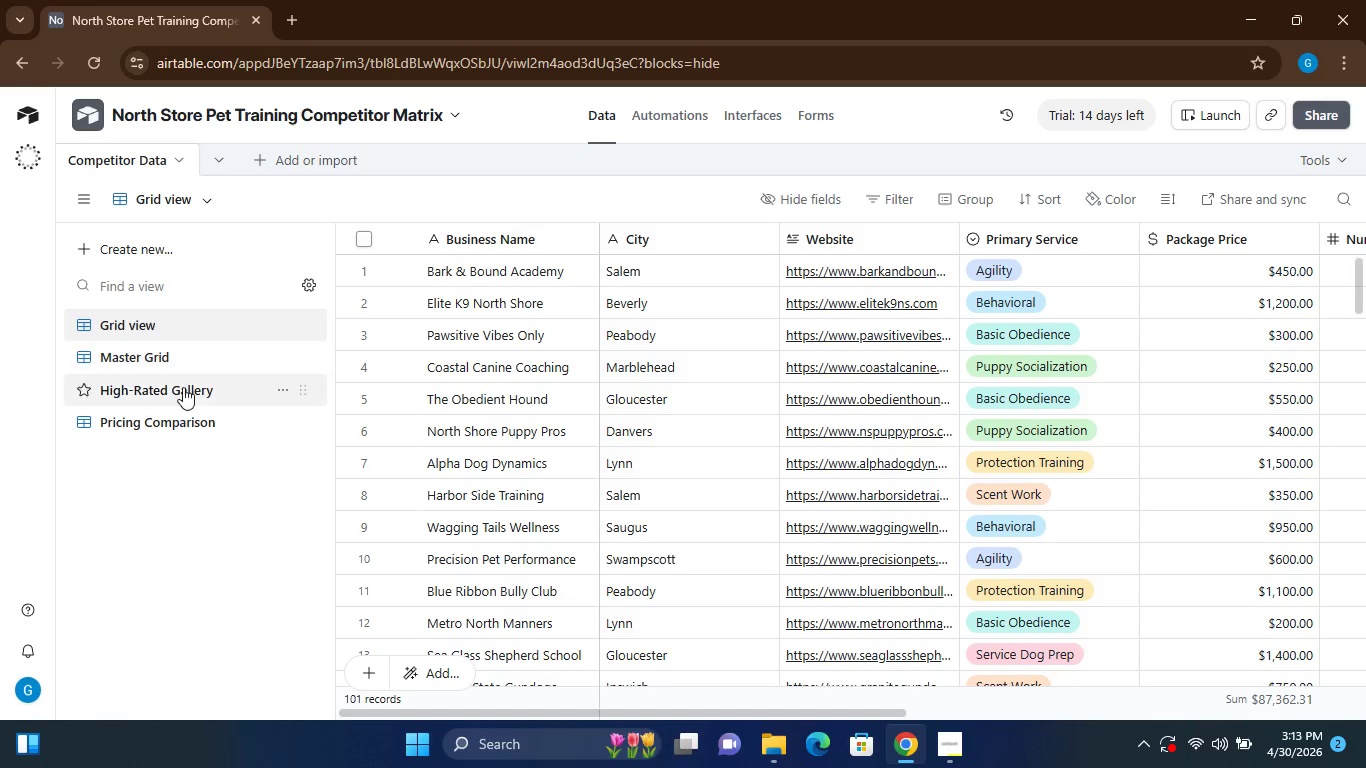 
left_click([503, 232])
 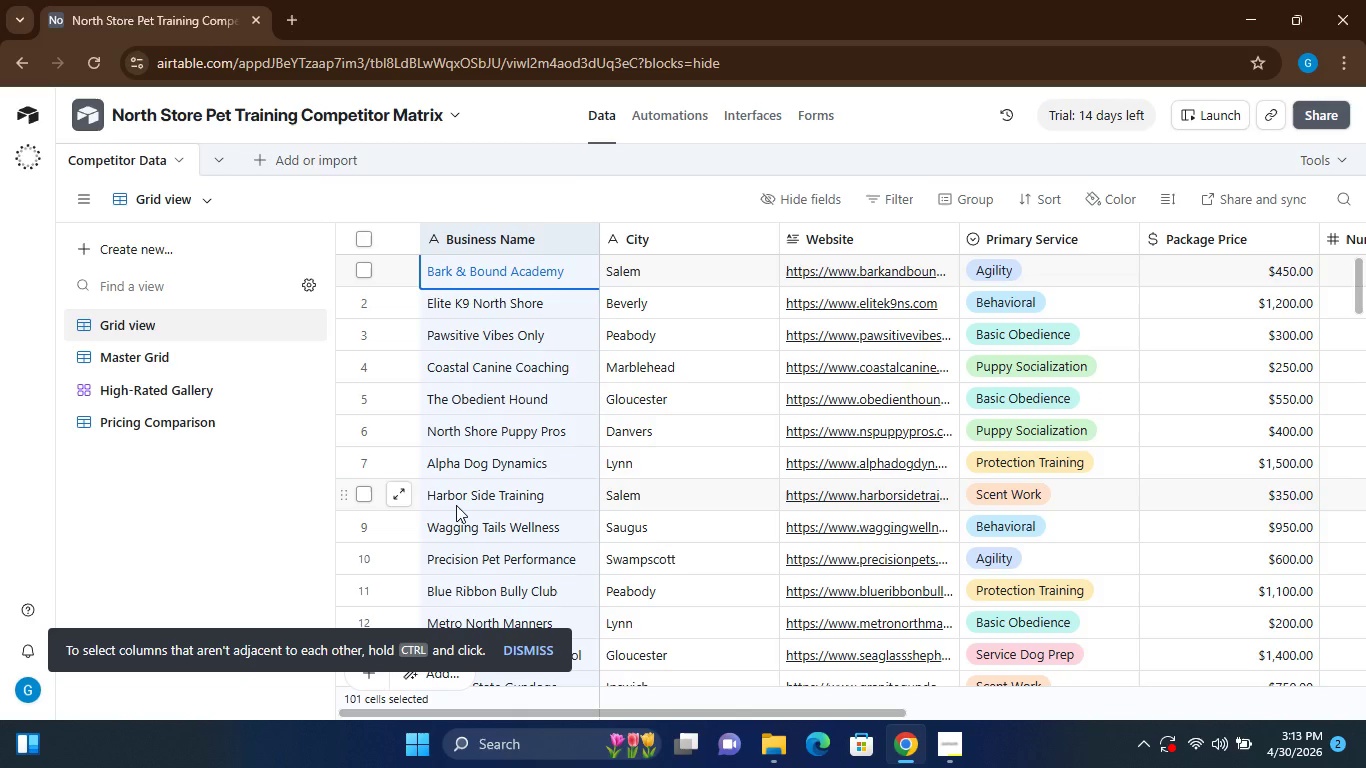 
wait(13.8)
 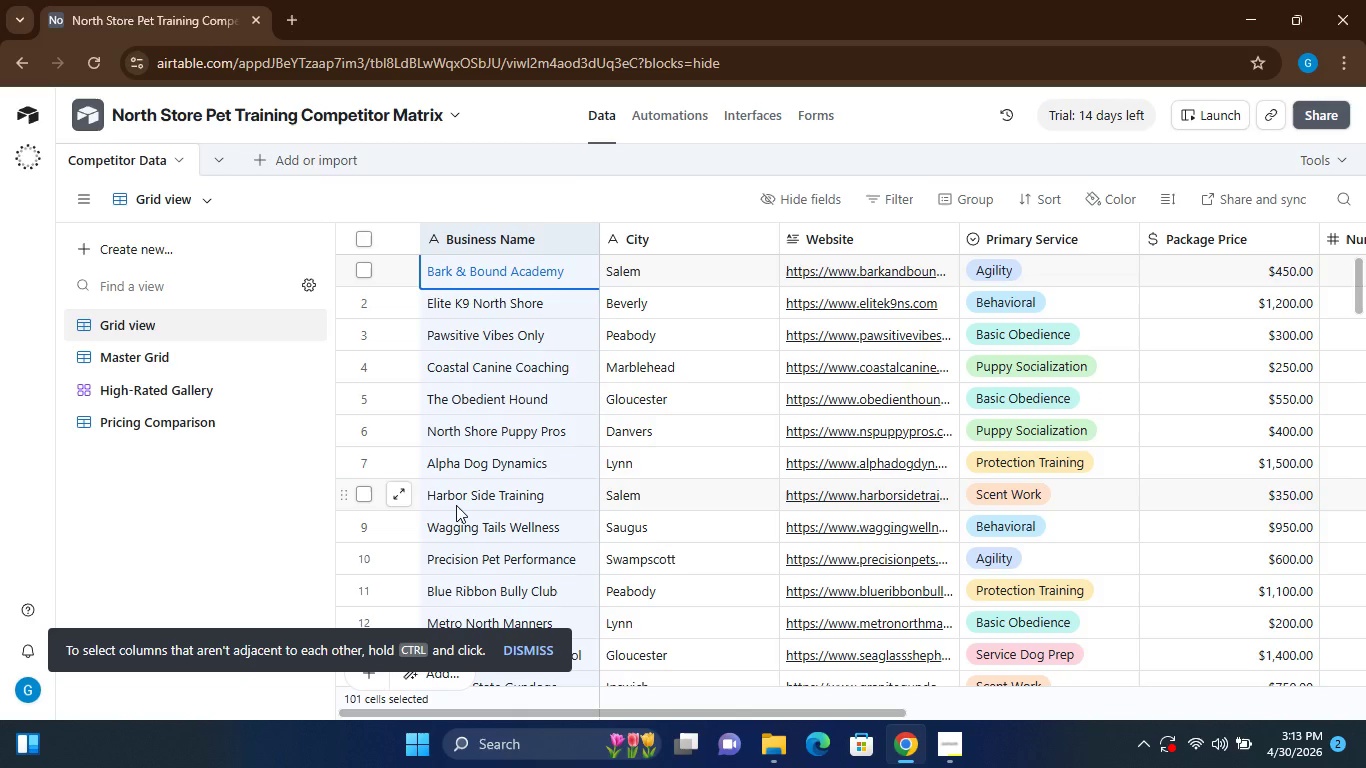 
left_click([364, 271])
 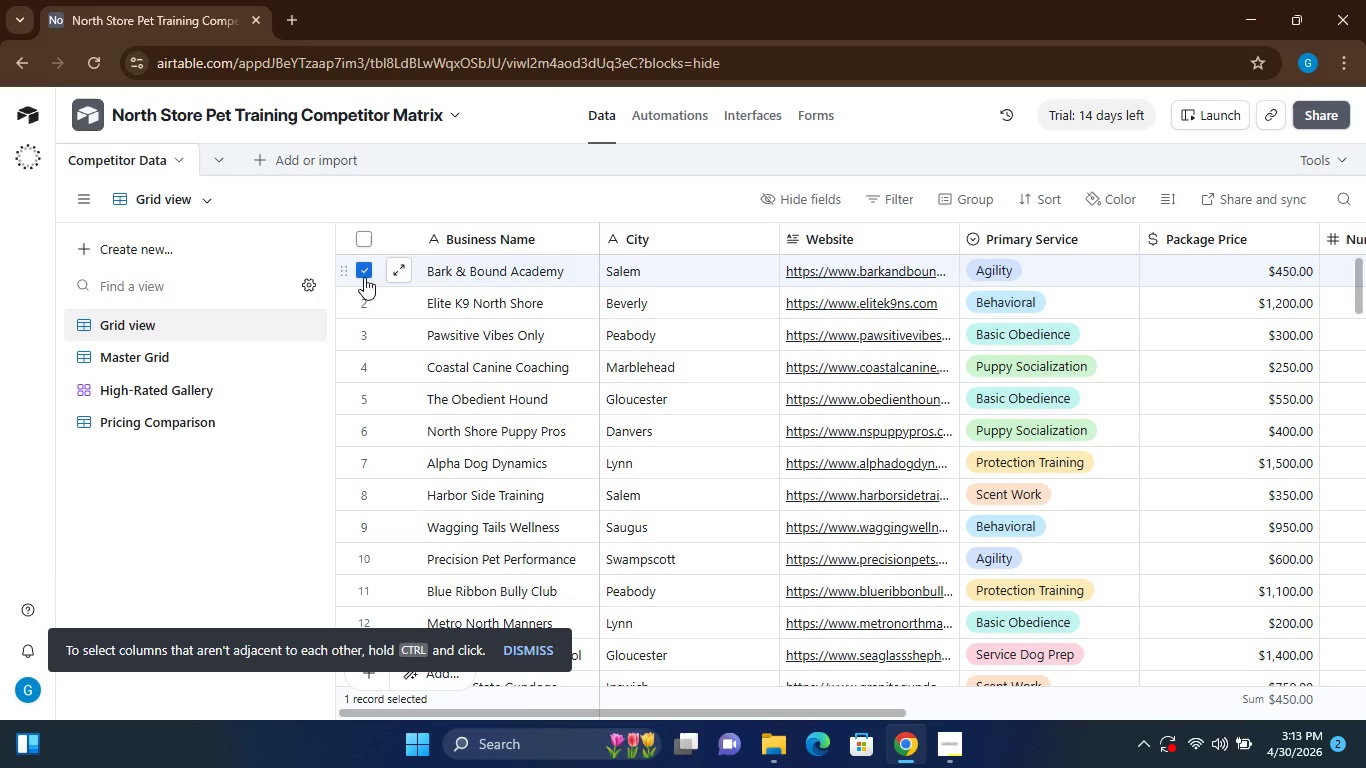 
left_click([366, 269])
 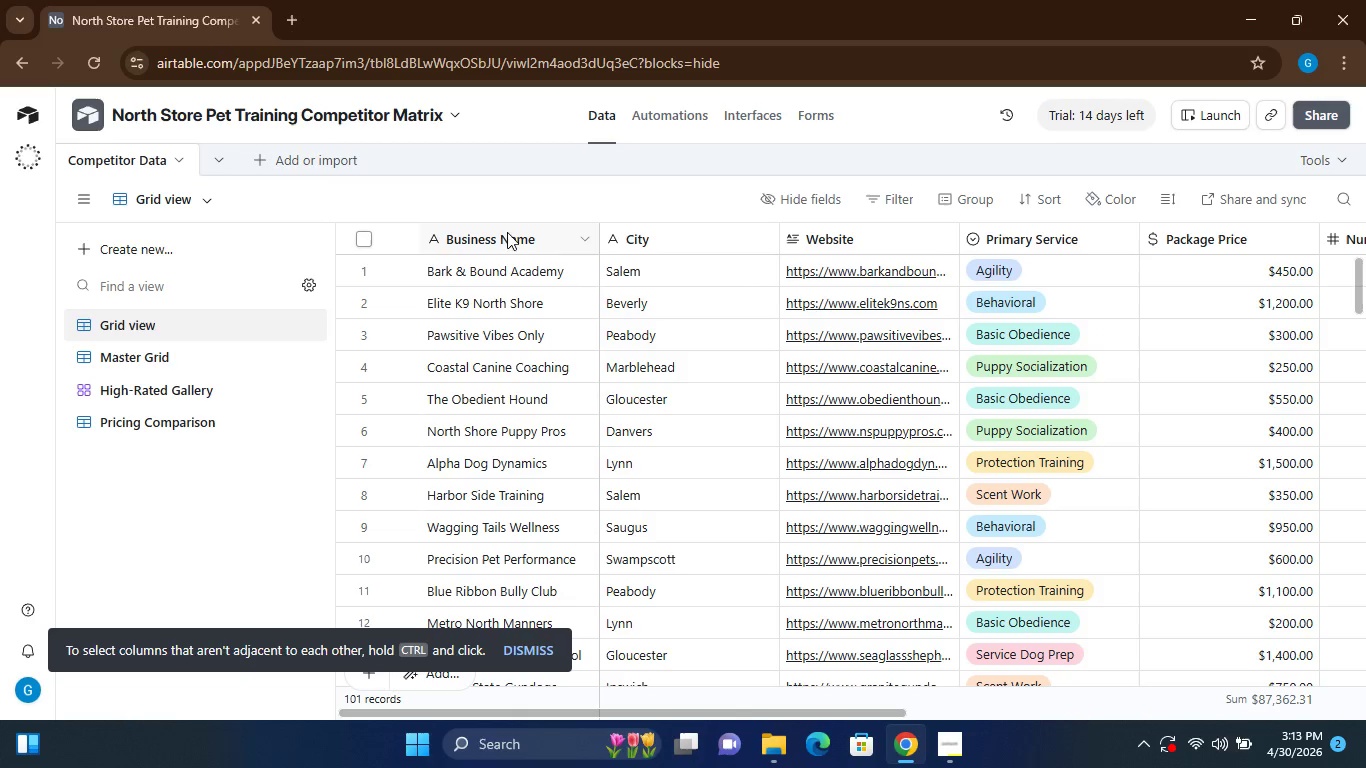 
left_click([497, 233])
 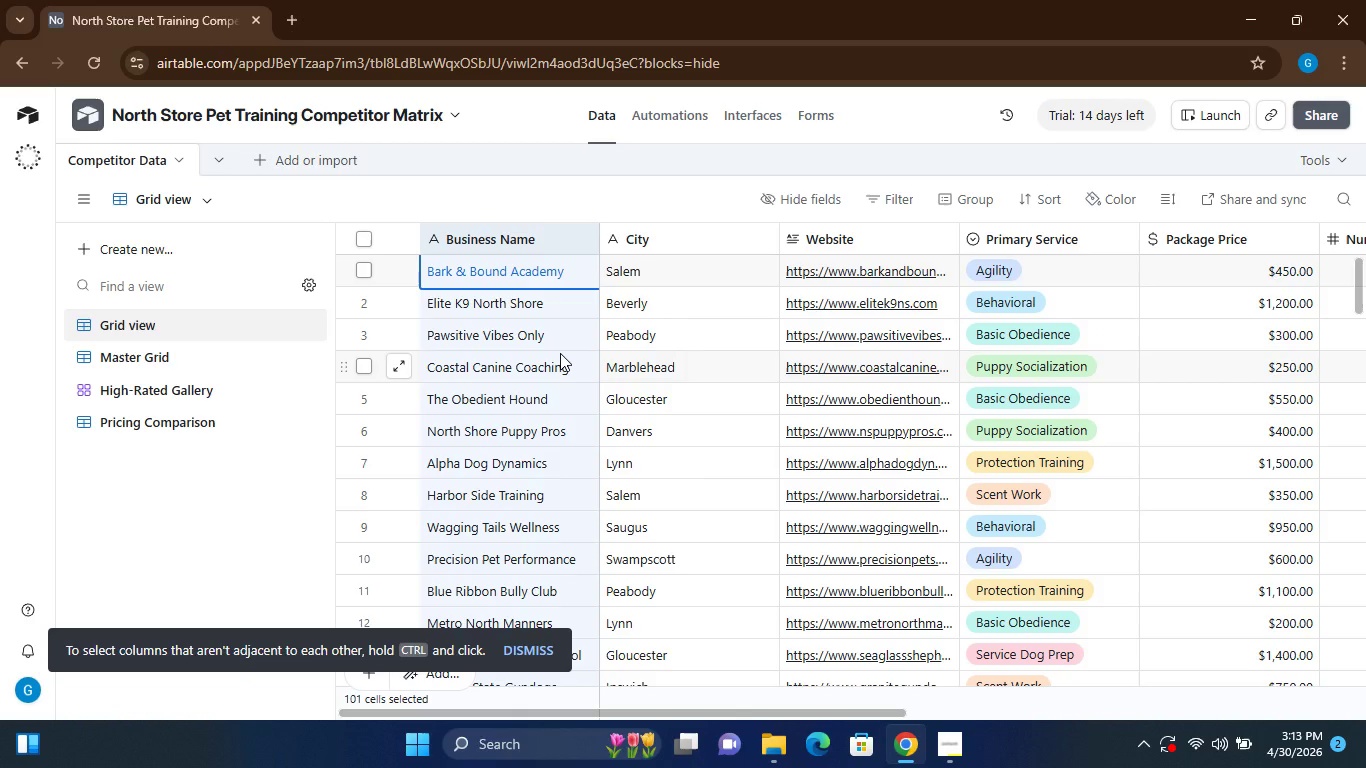 
wait(5.08)
 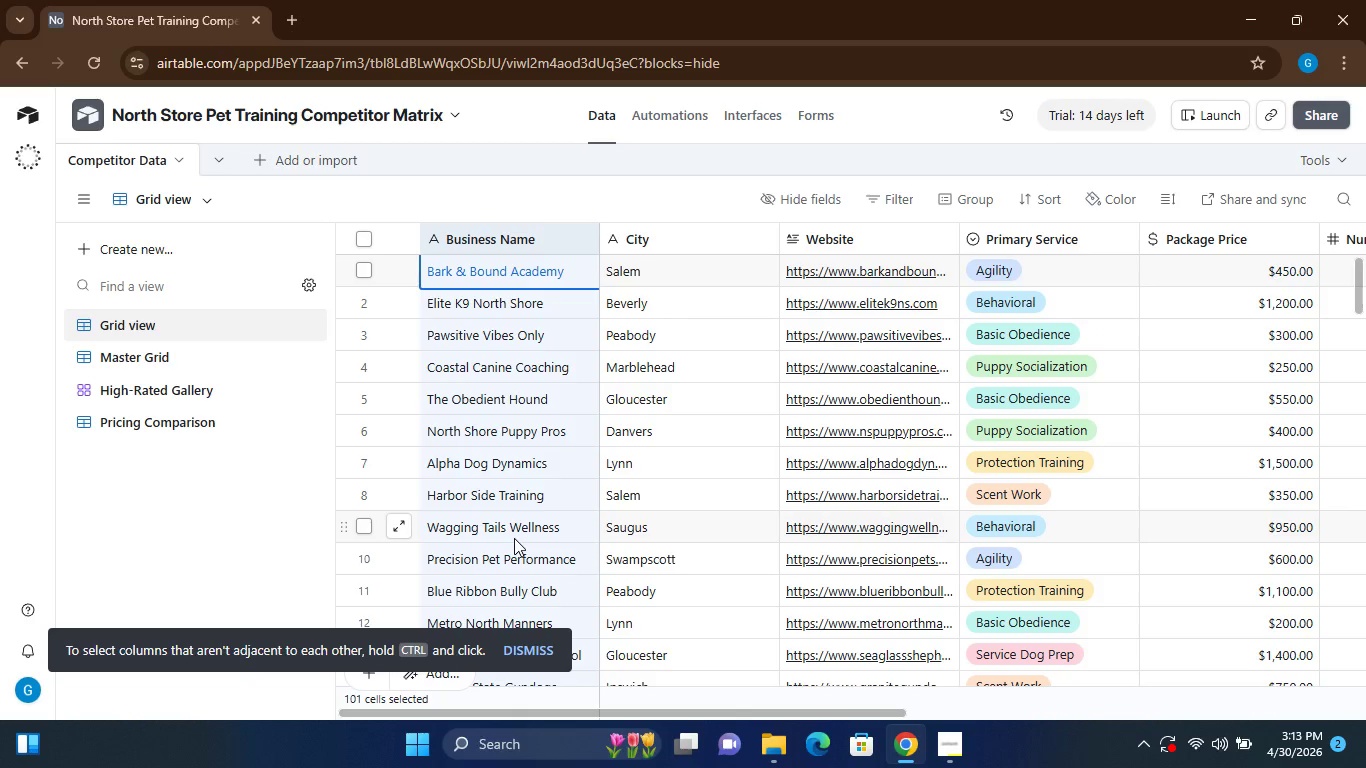 
left_click([585, 238])
 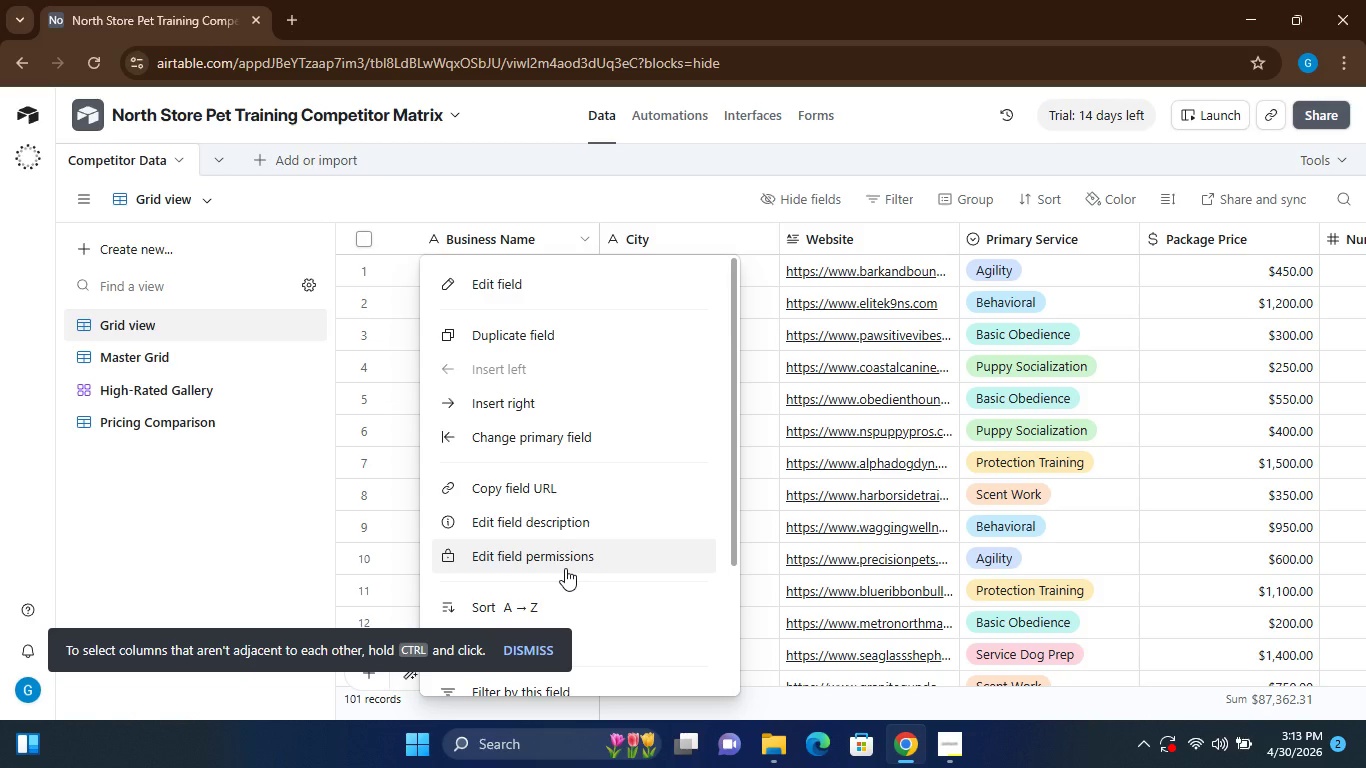 
wait(5.64)
 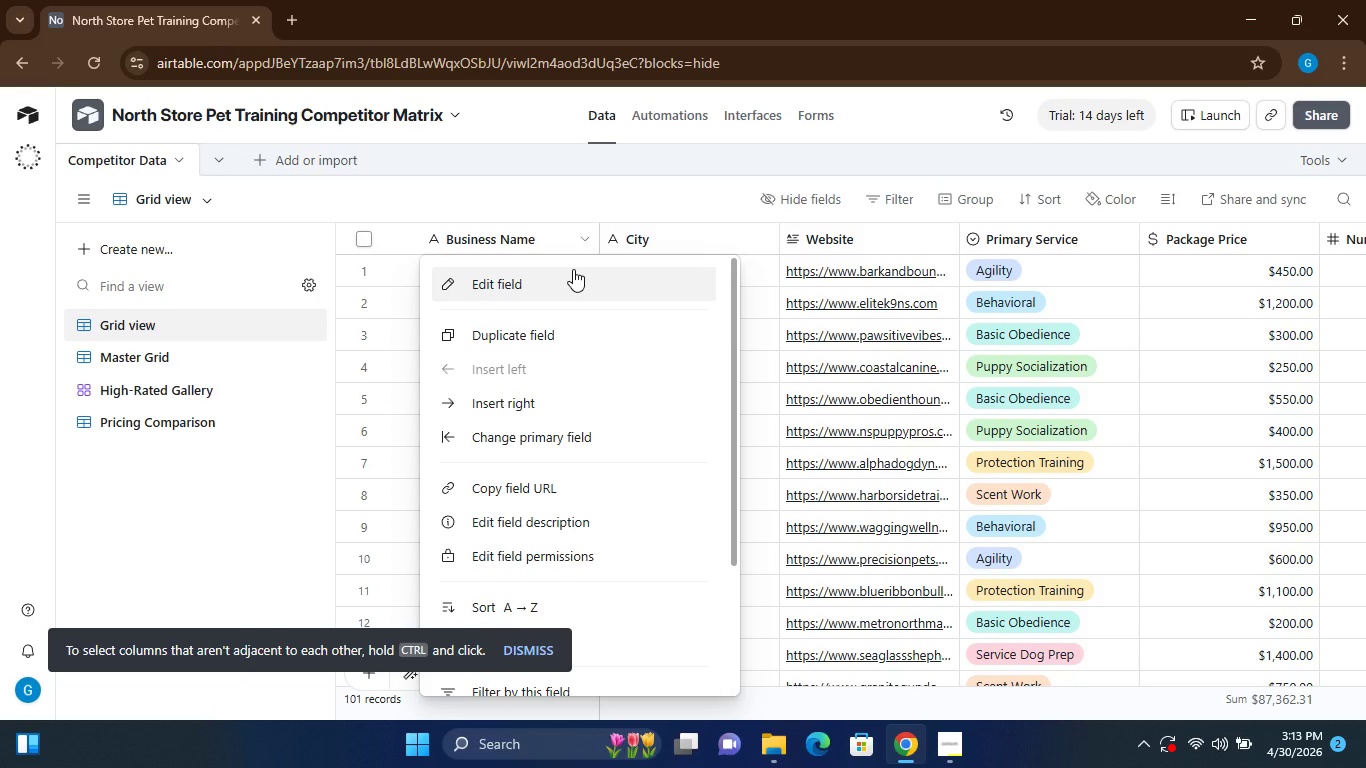 
left_click([531, 648])
 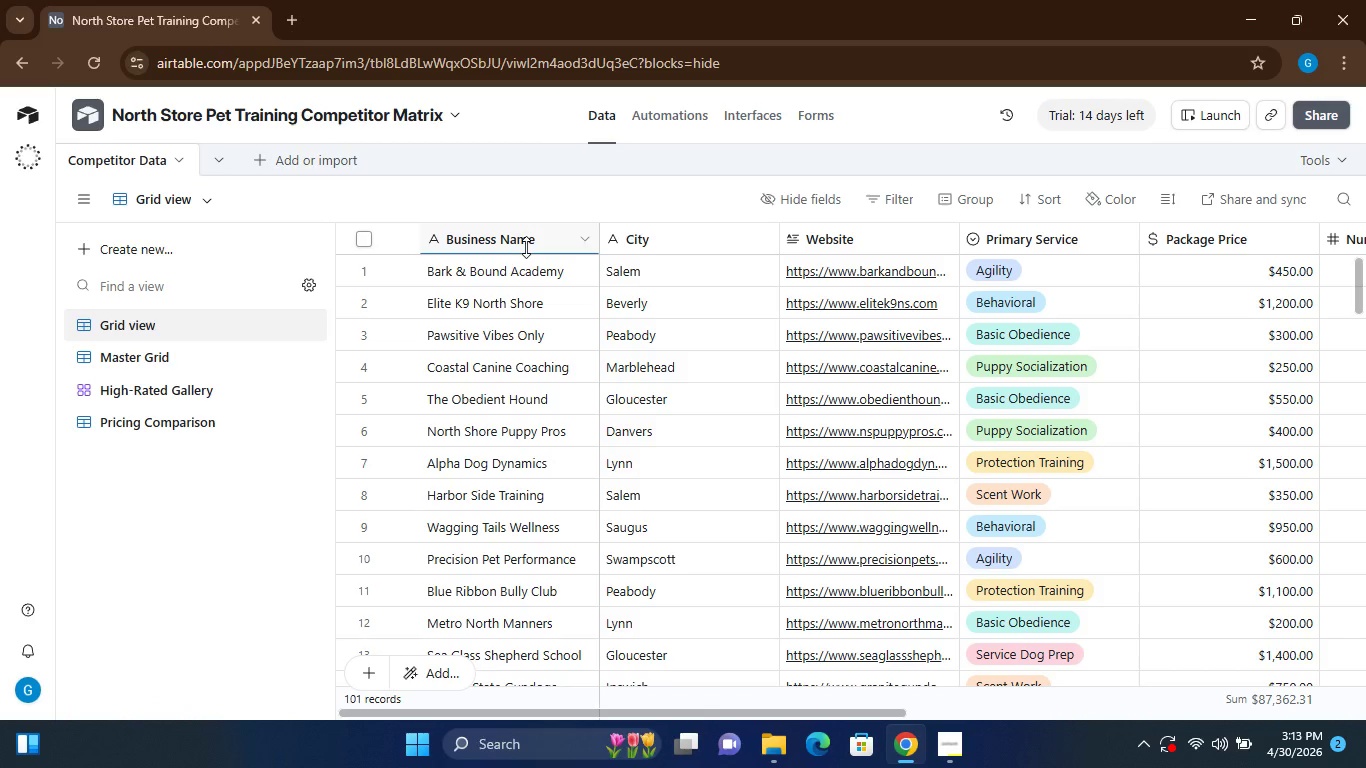 
left_click([524, 246])
 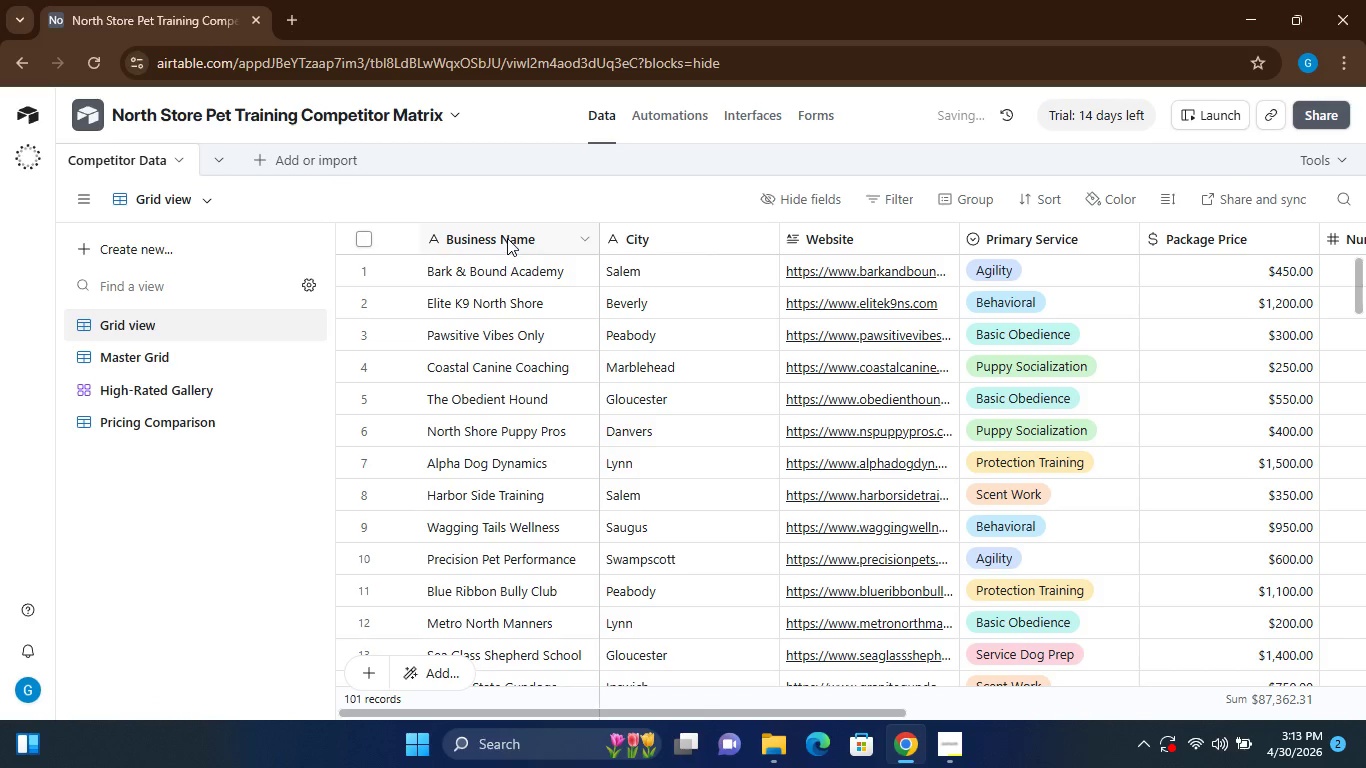 
left_click([507, 238])
 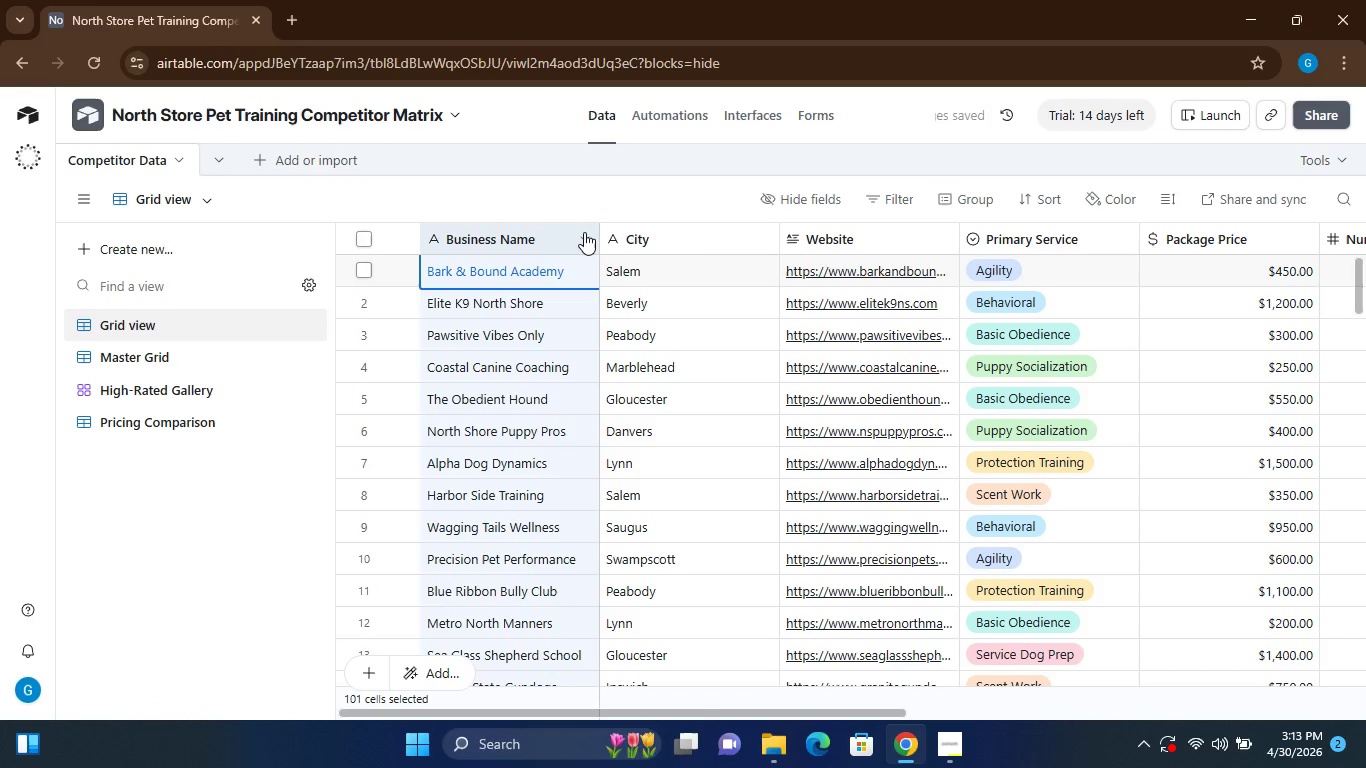 
left_click([584, 232])
 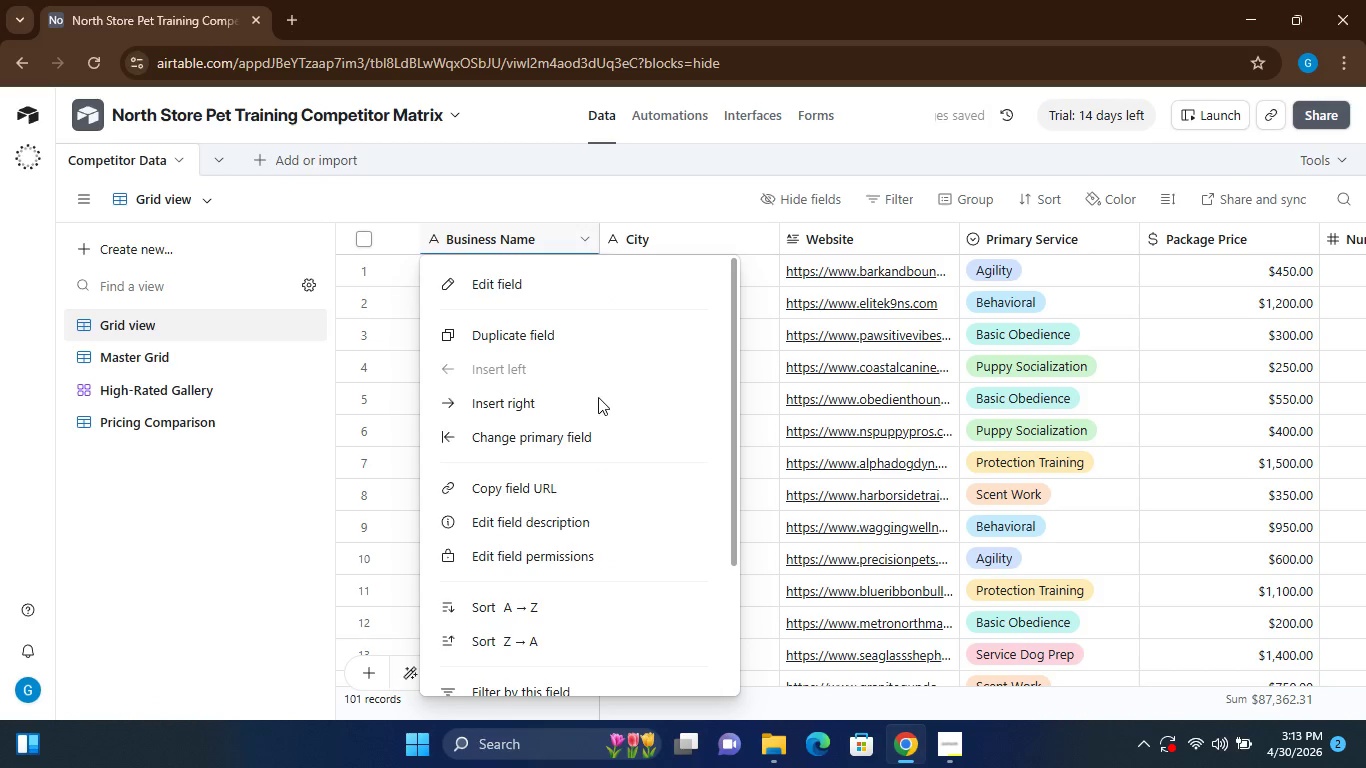 
mouse_move([584, 454])
 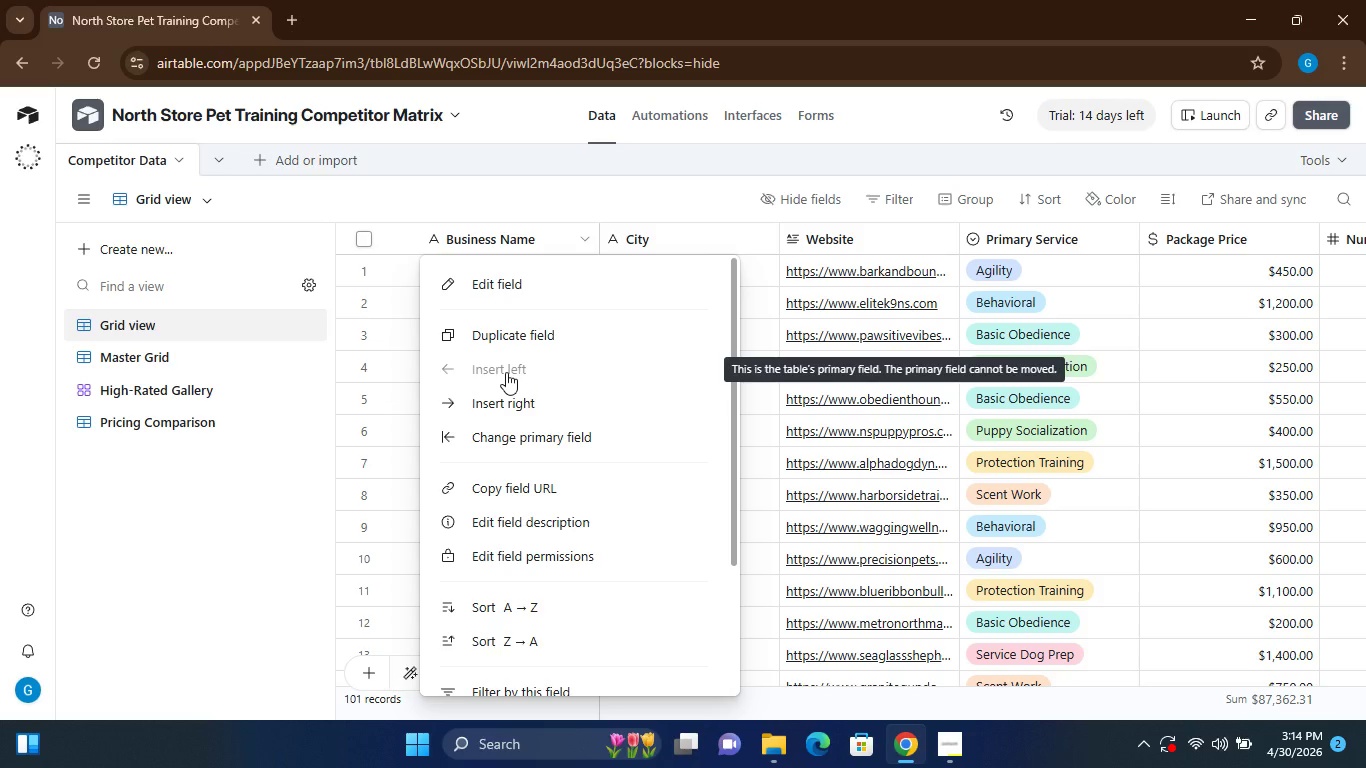 
wait(47.89)
 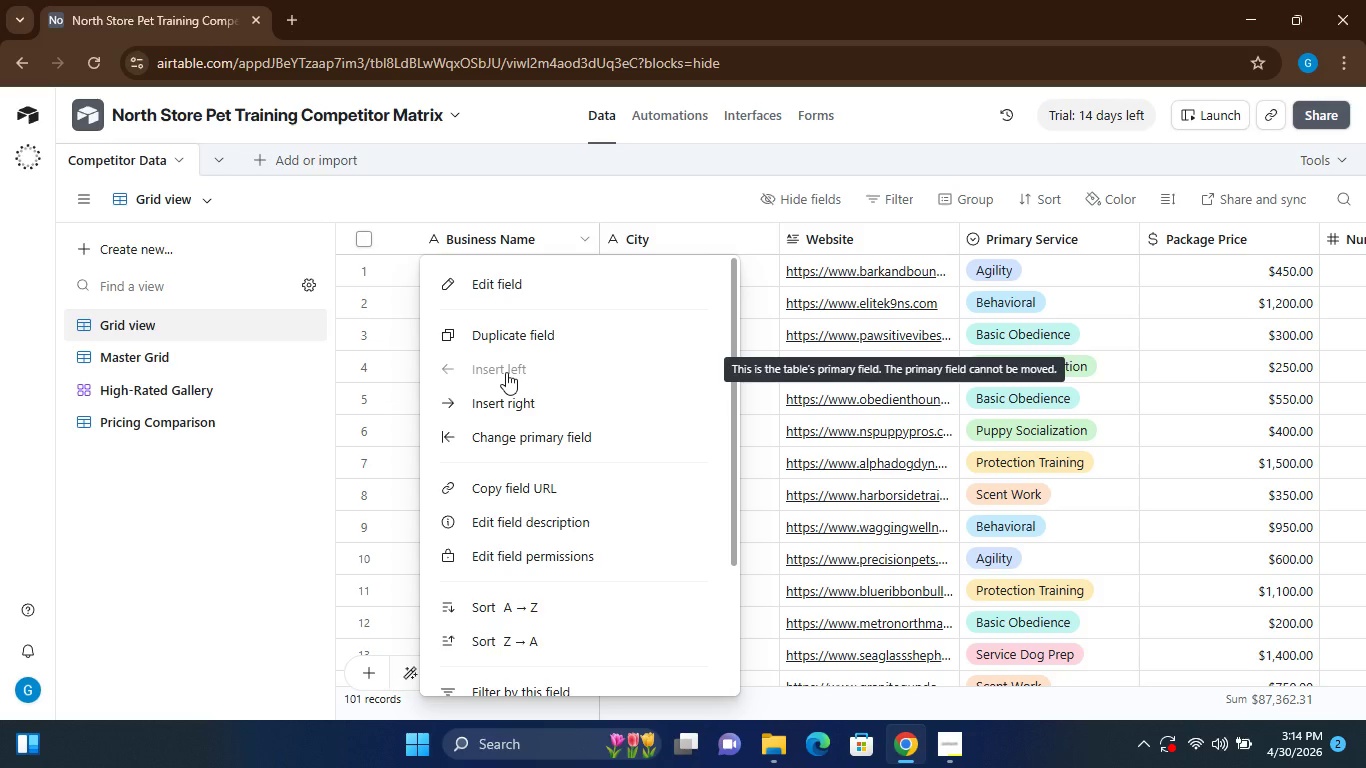 
left_click([583, 240])
 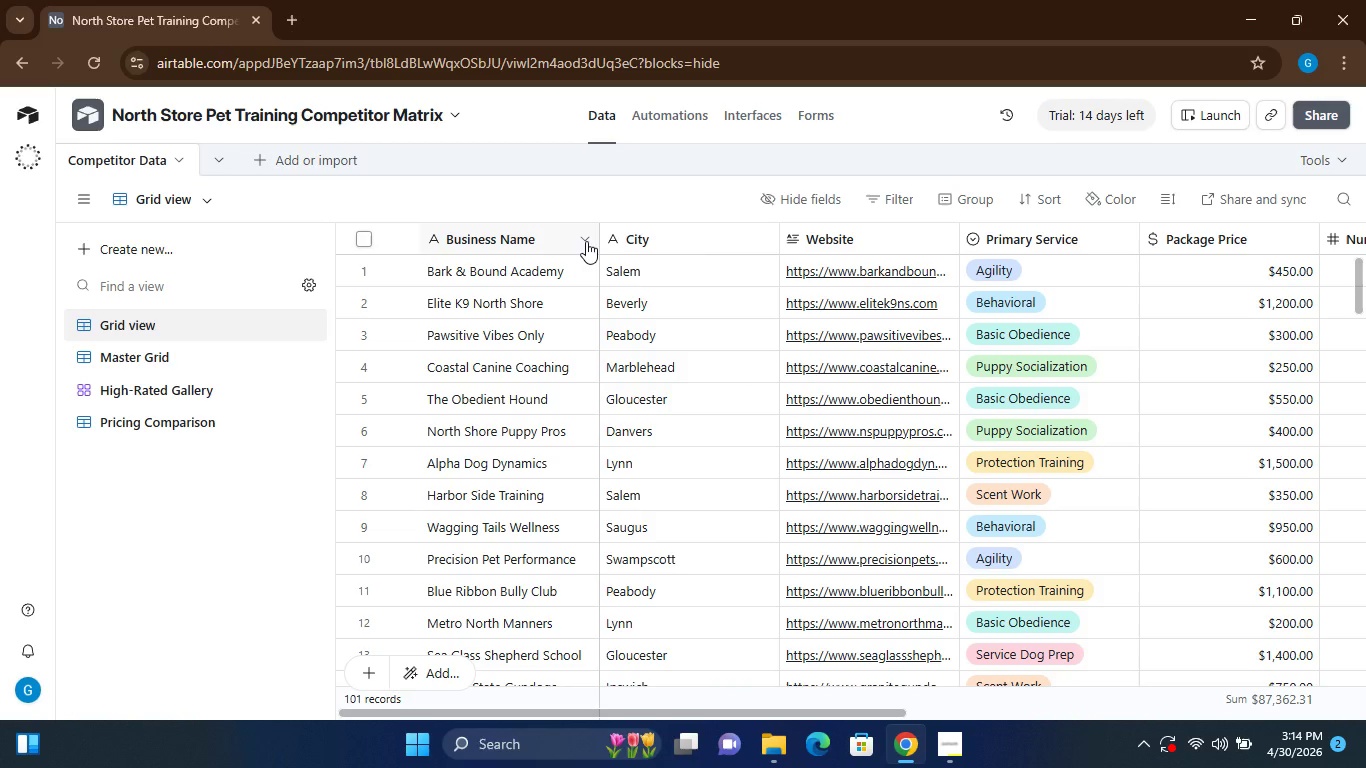 
left_click([586, 241])
 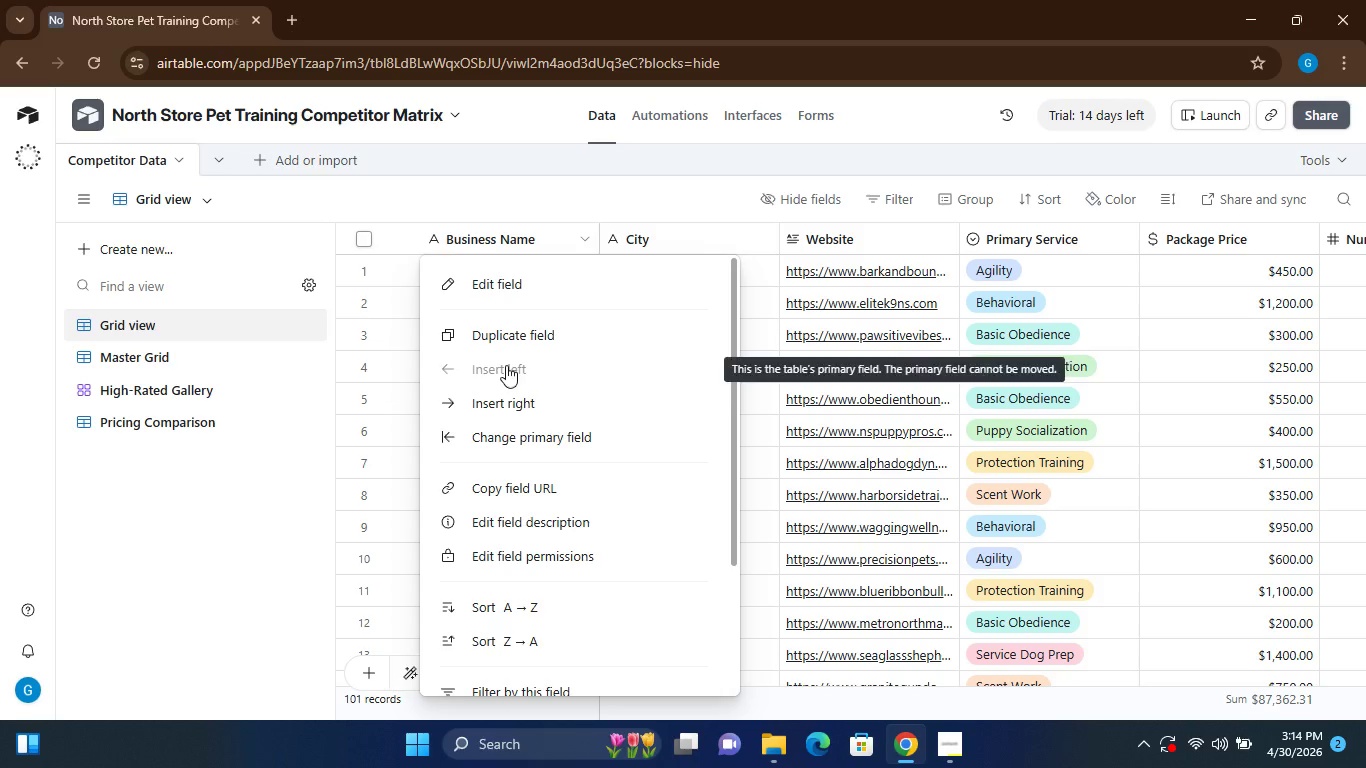 
mouse_move([493, 472])
 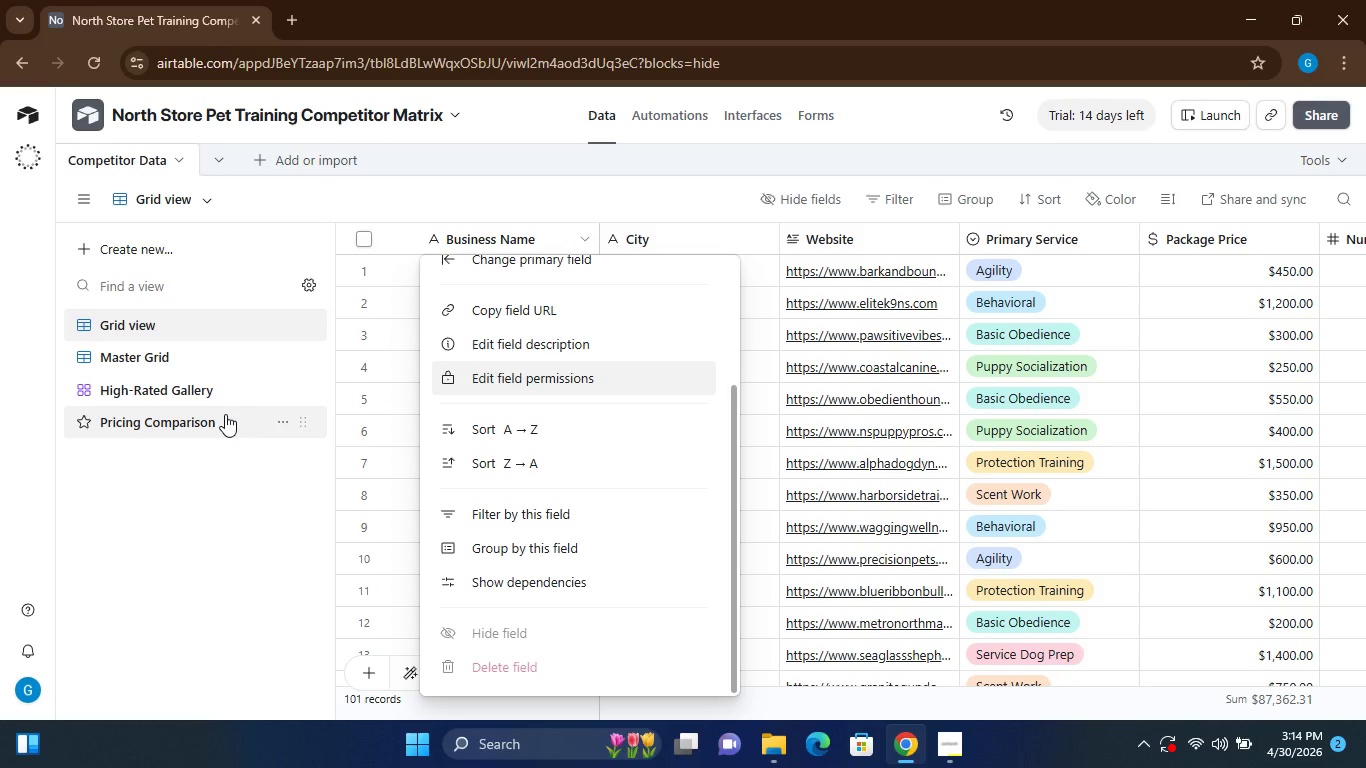 
wait(9.41)
 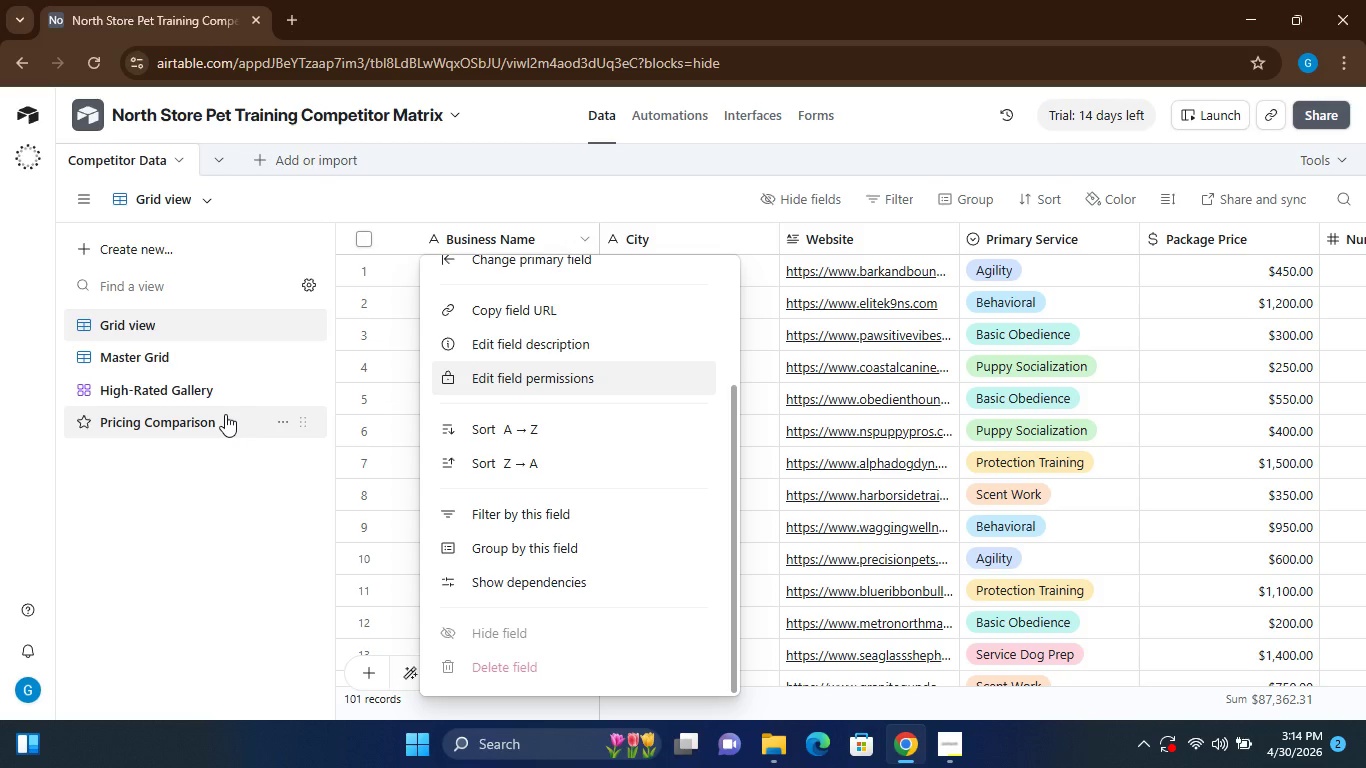 
left_click([942, 744])